 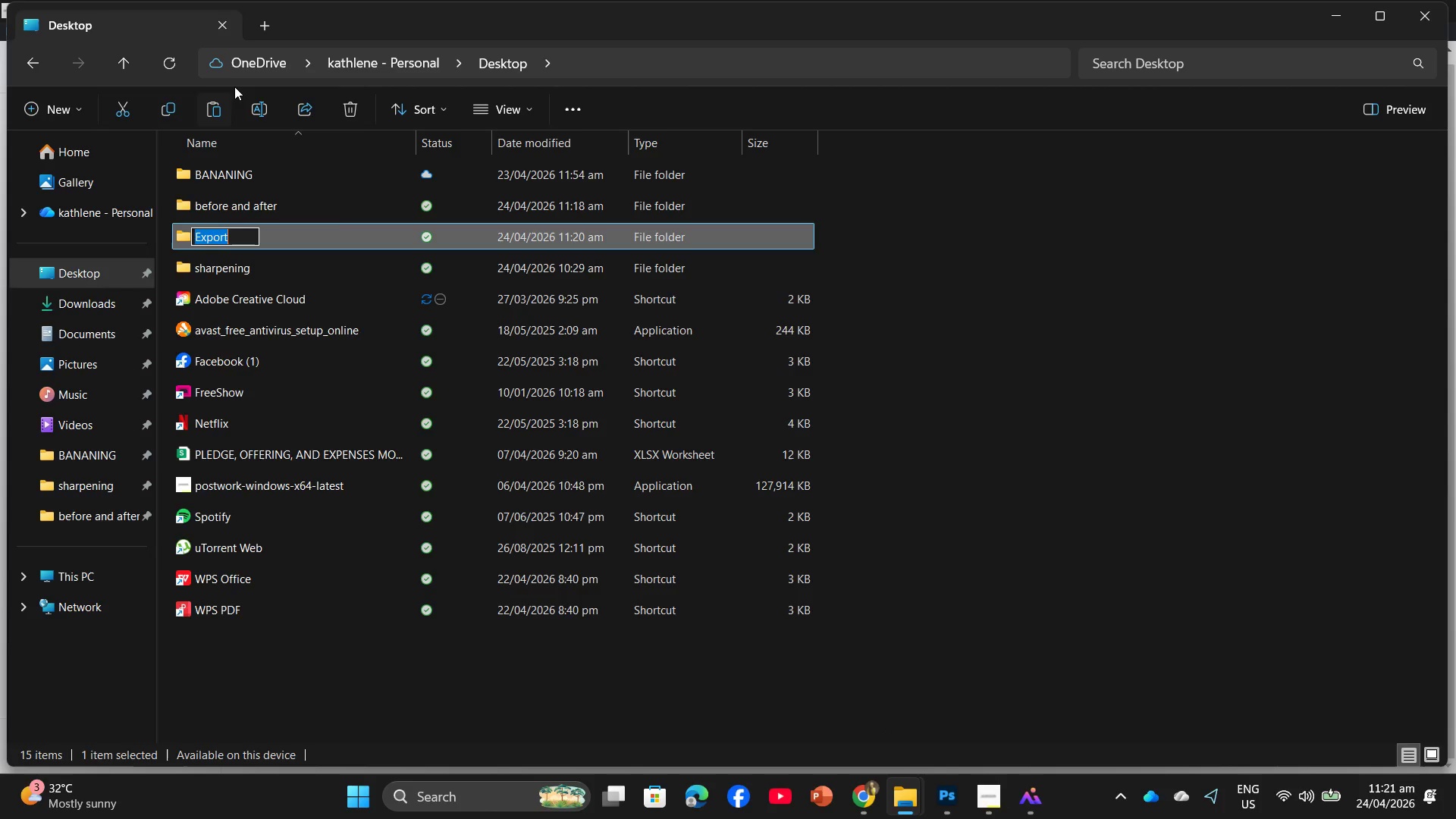 
left_click([234, 229])
 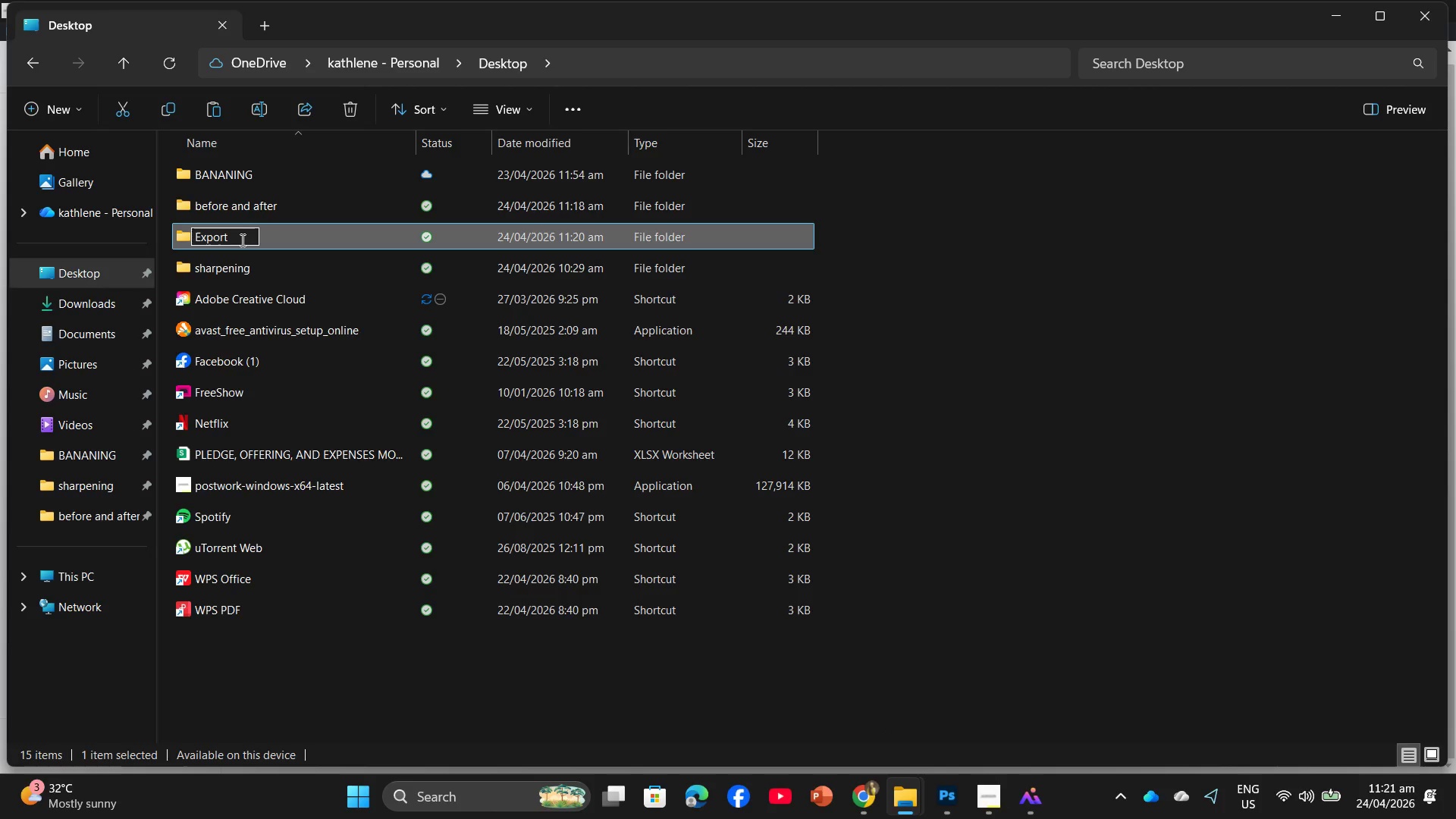 
key(S)
 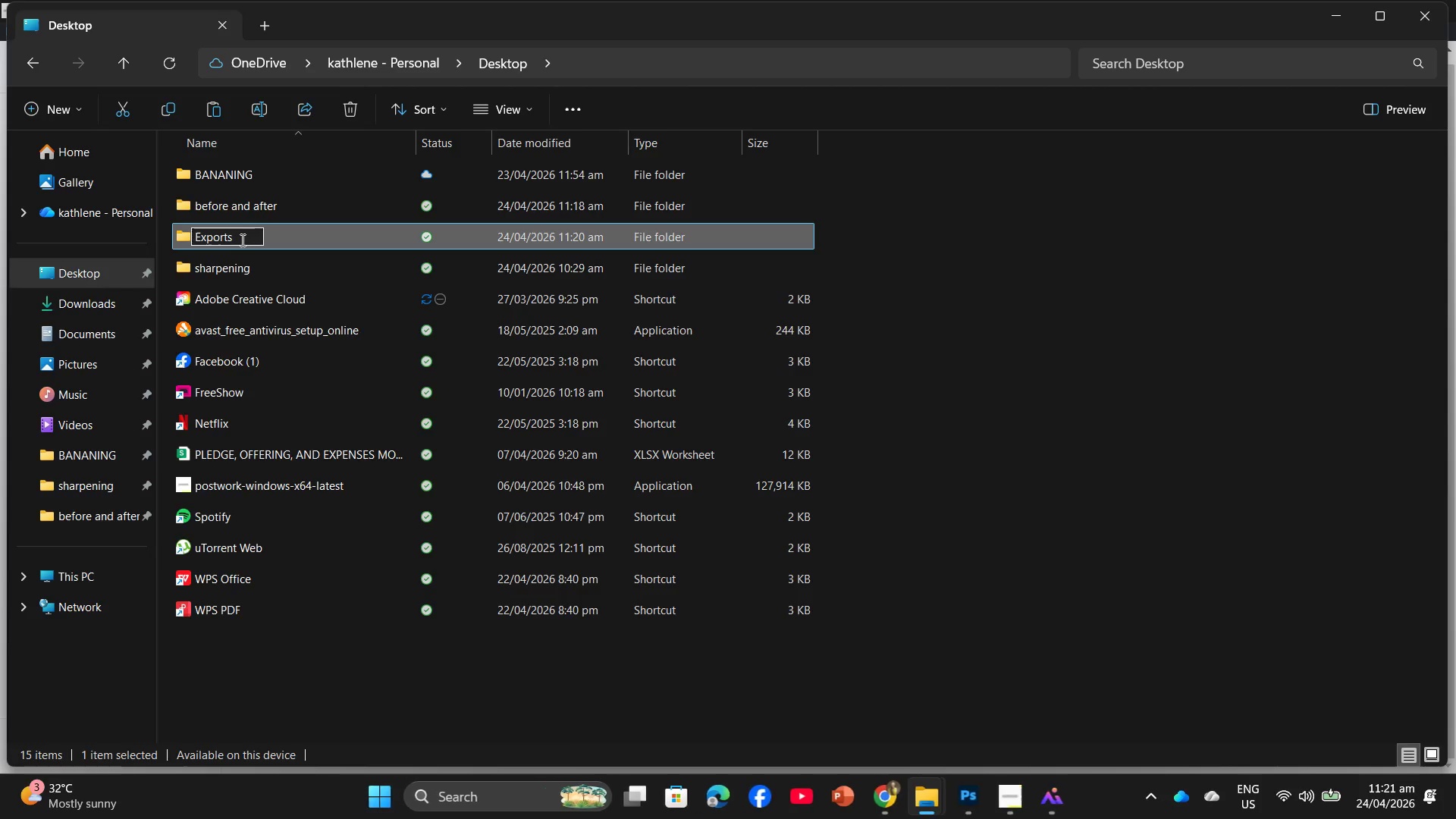 
key(Enter)
 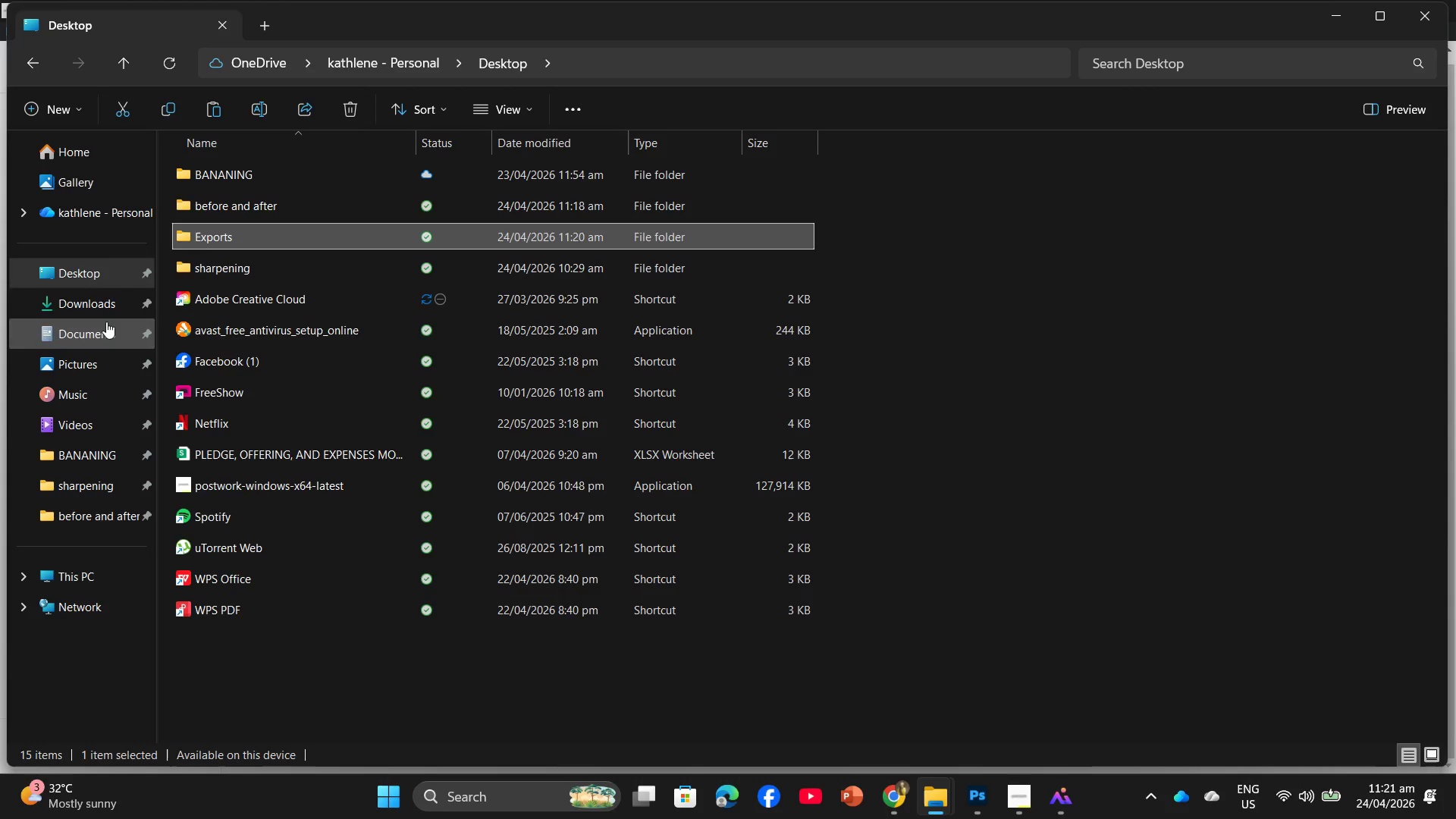 
wait(5.41)
 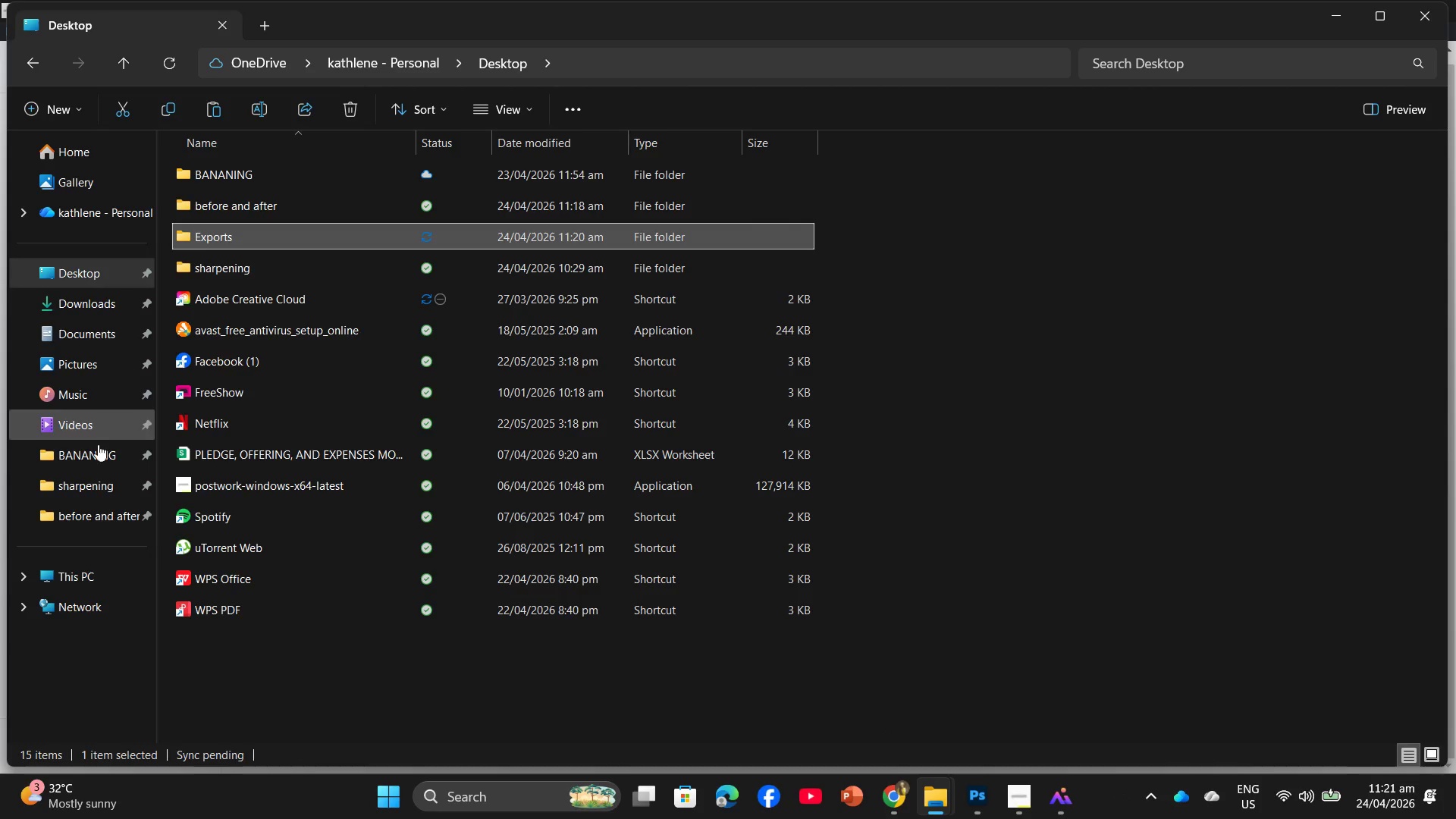 
left_click([97, 311])
 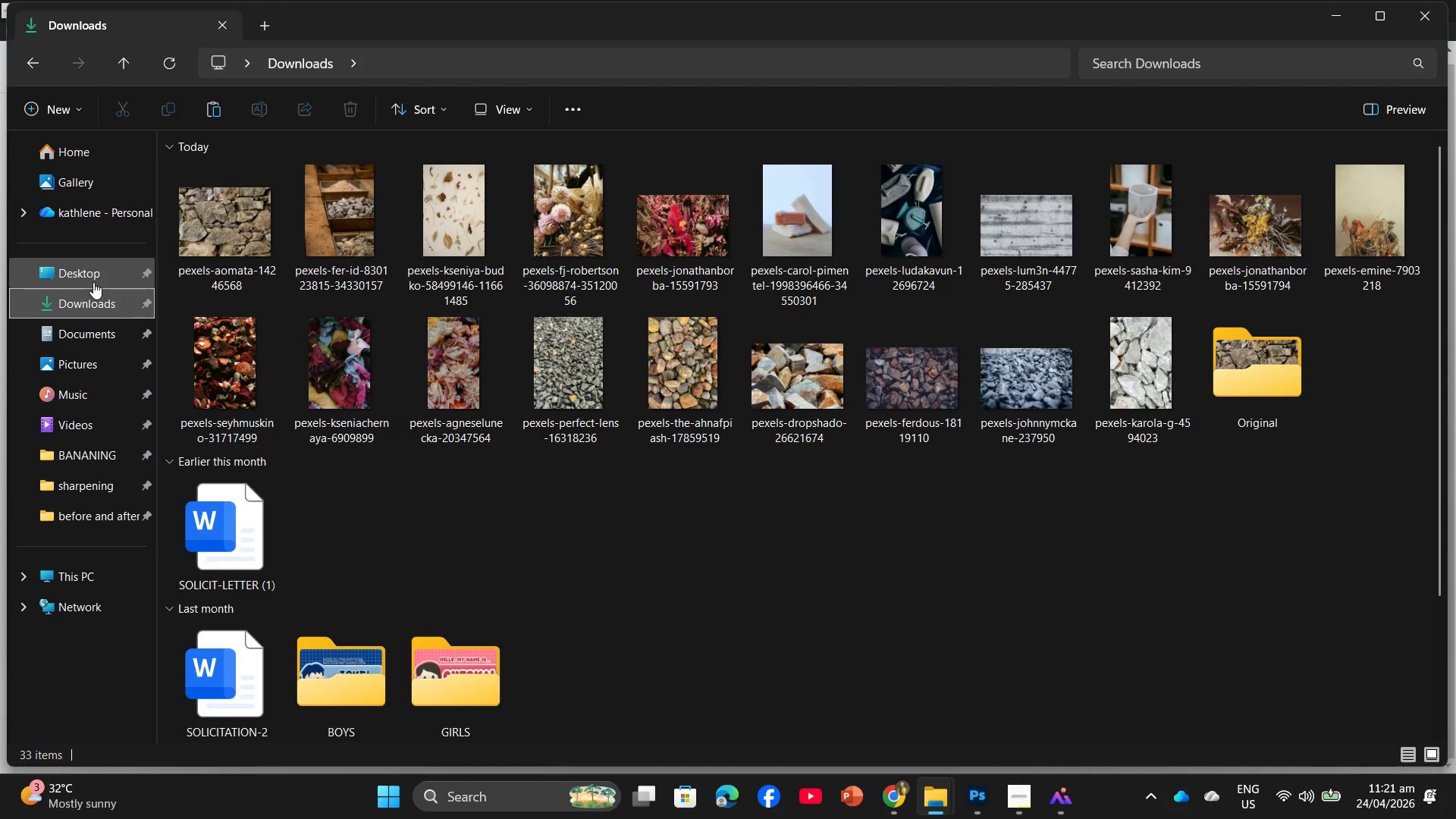 
left_click([93, 282])
 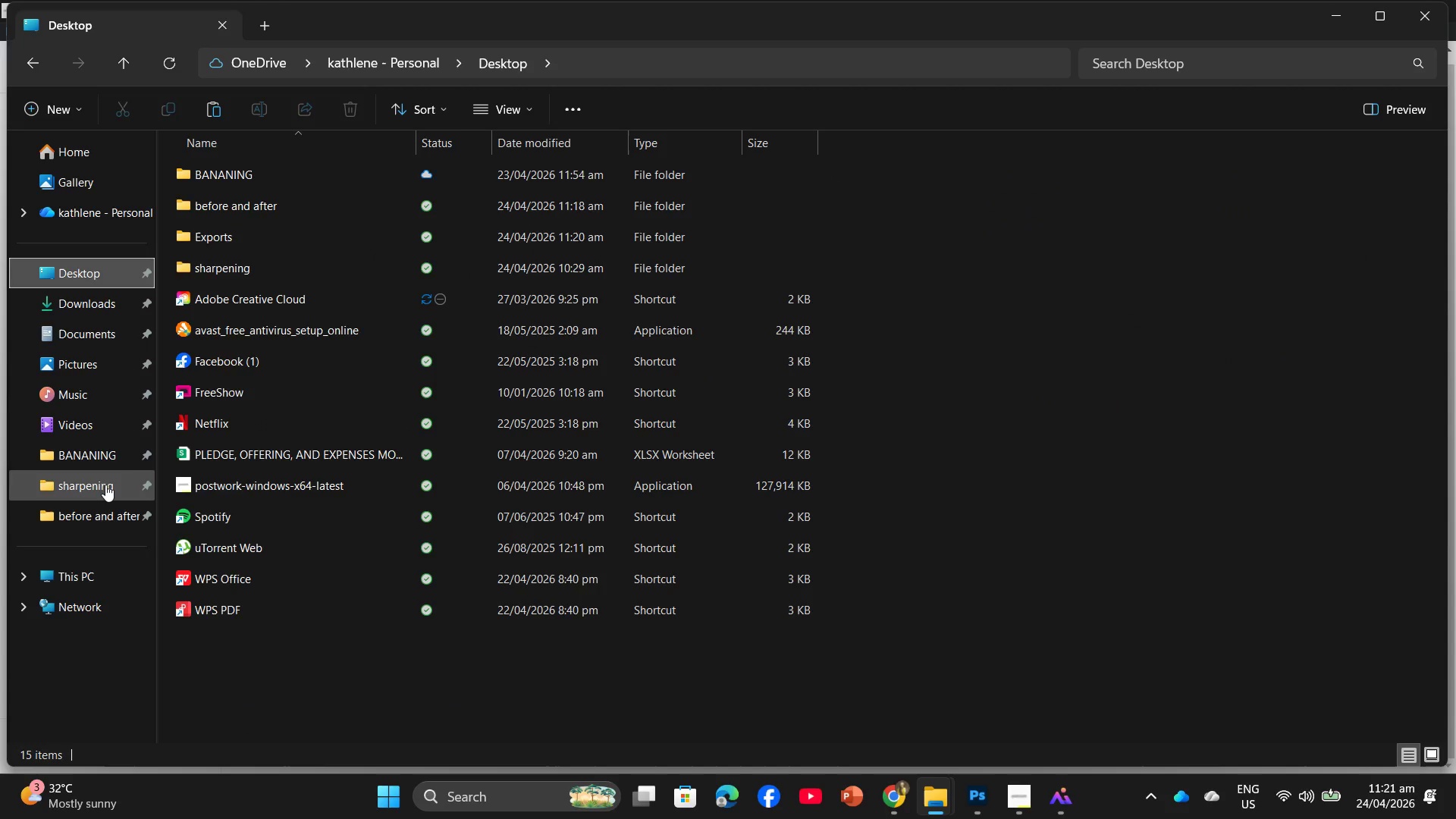 
left_click([105, 485])
 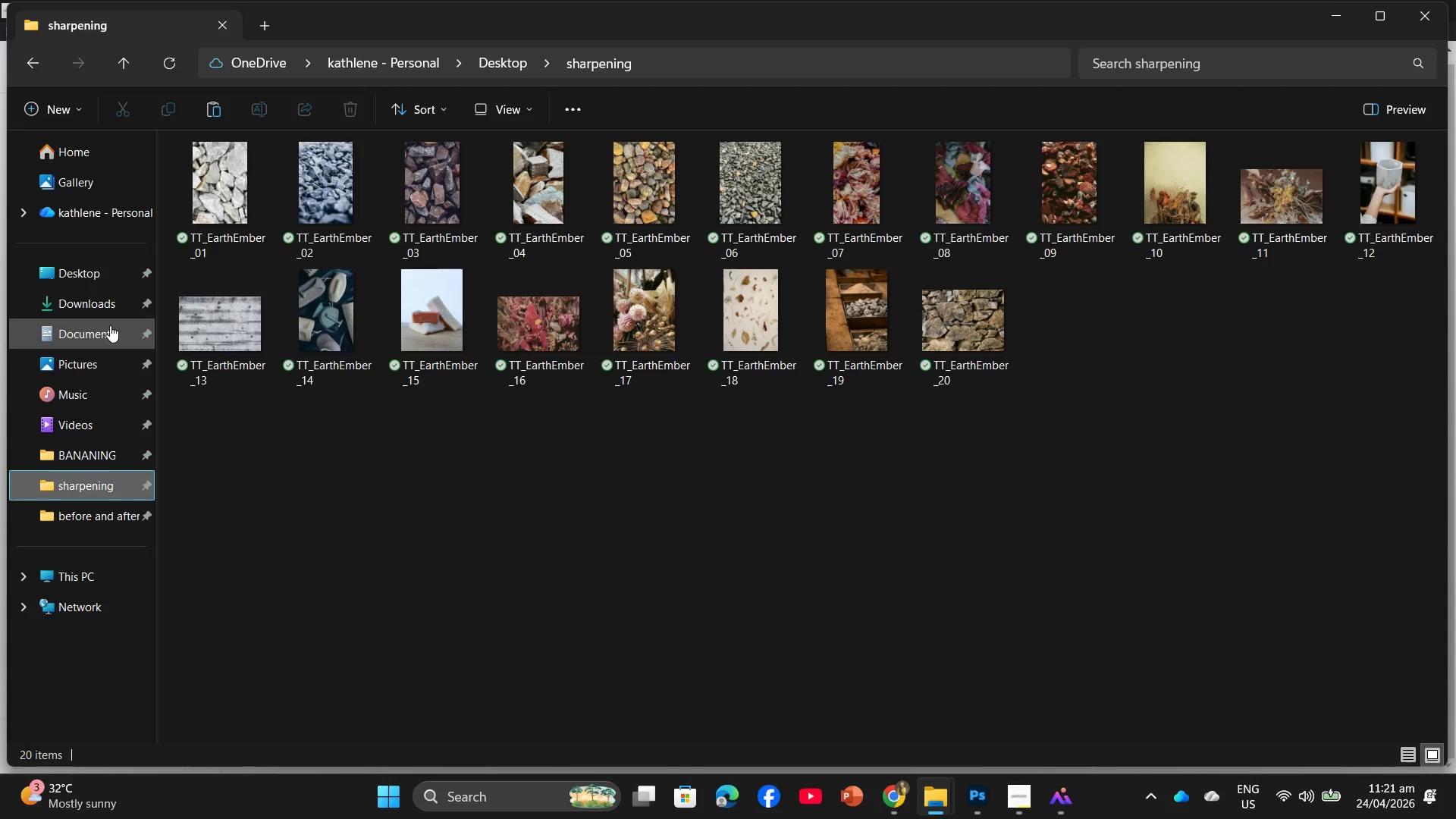 
double_click([100, 308])
 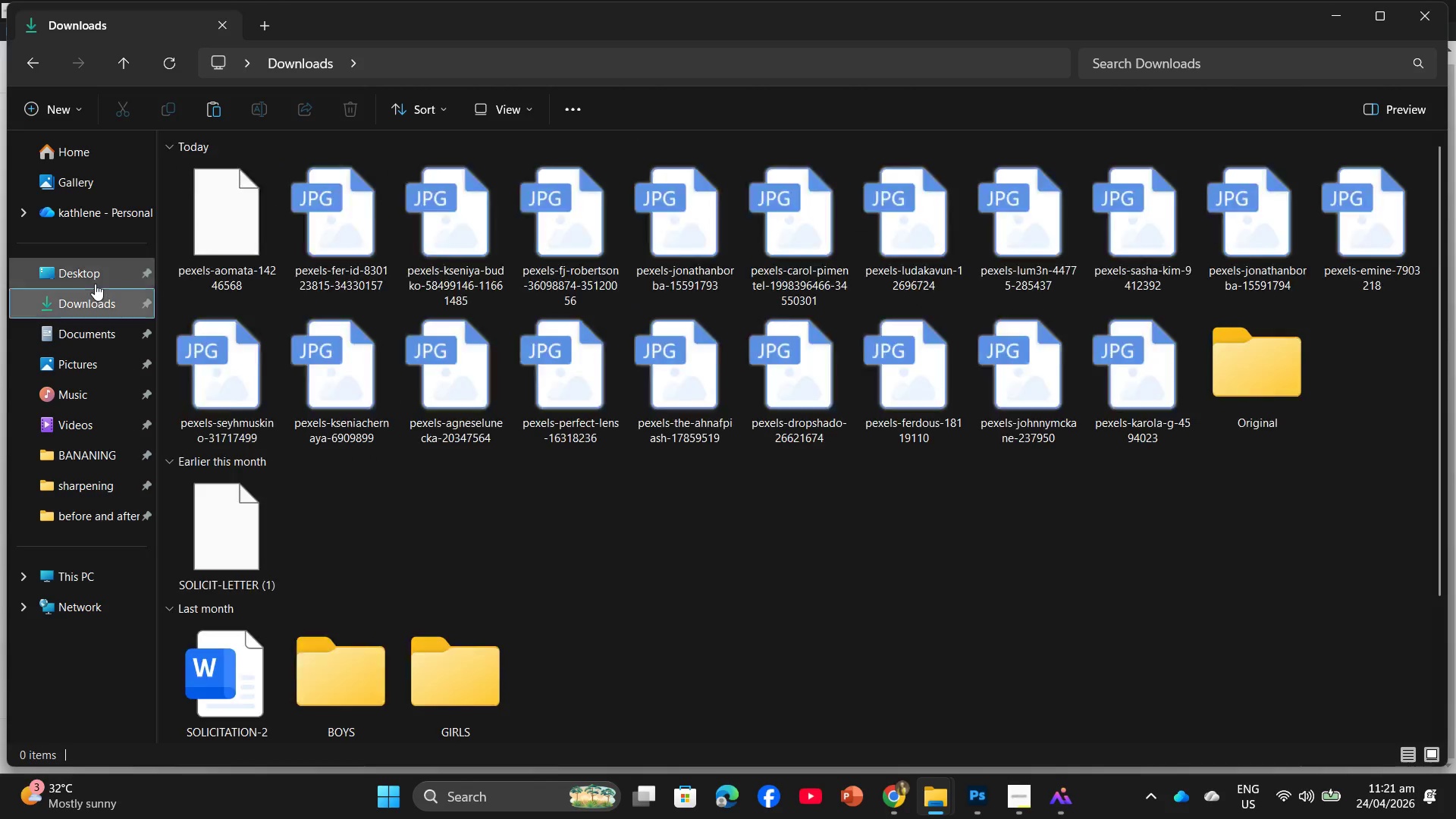 
triple_click([95, 284])
 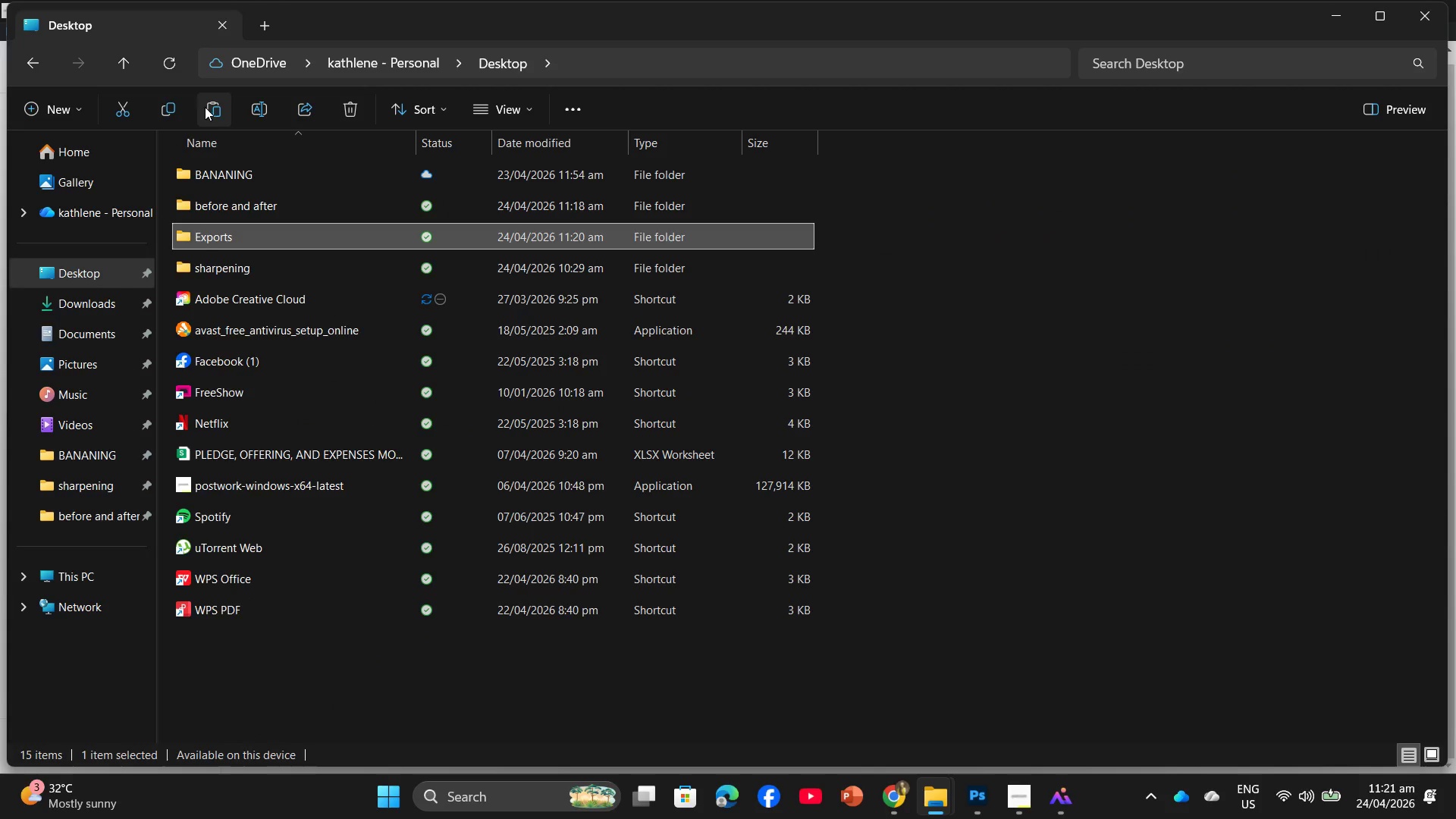 
left_click([344, 108])
 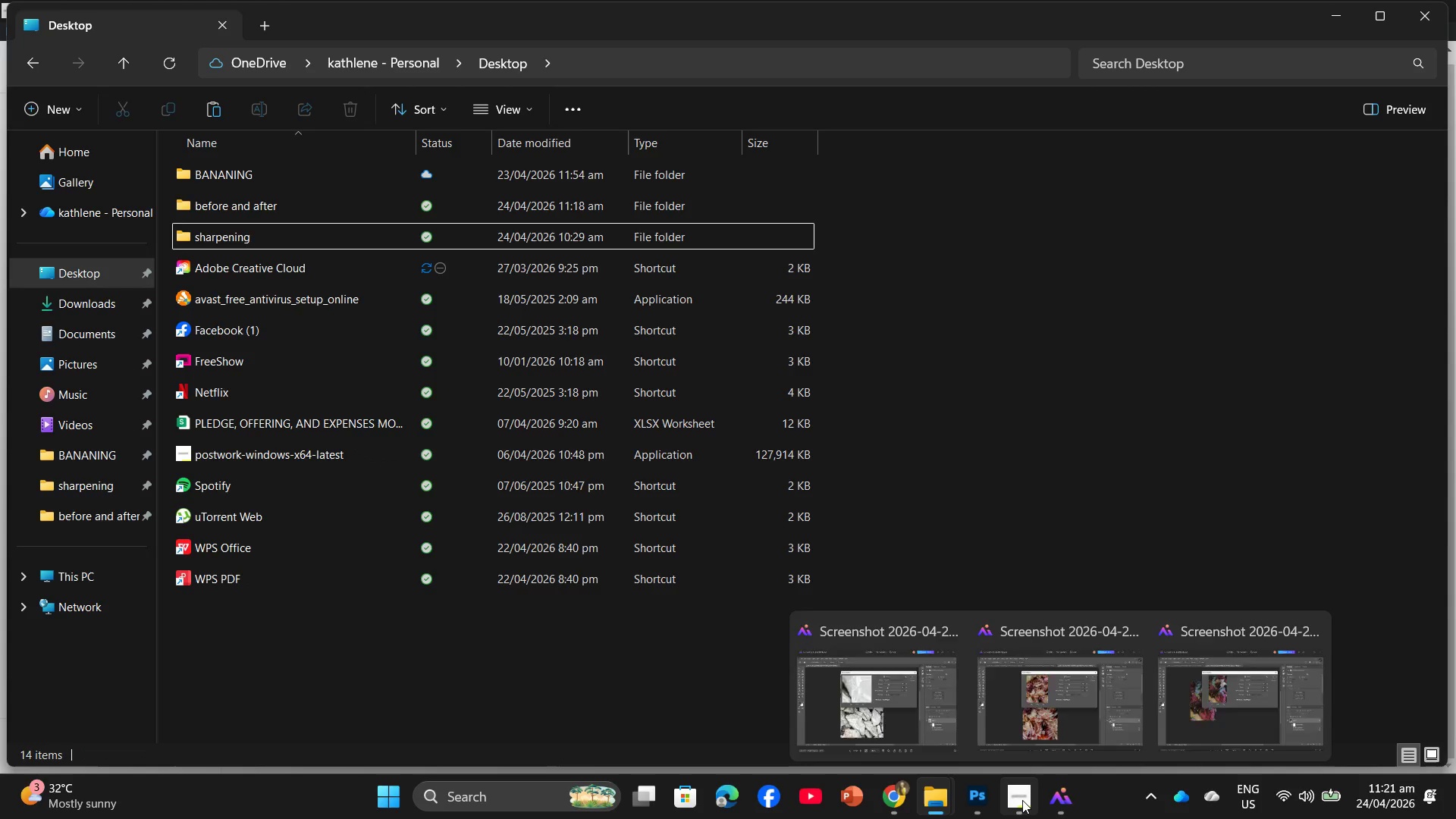 
left_click([1036, 727])